 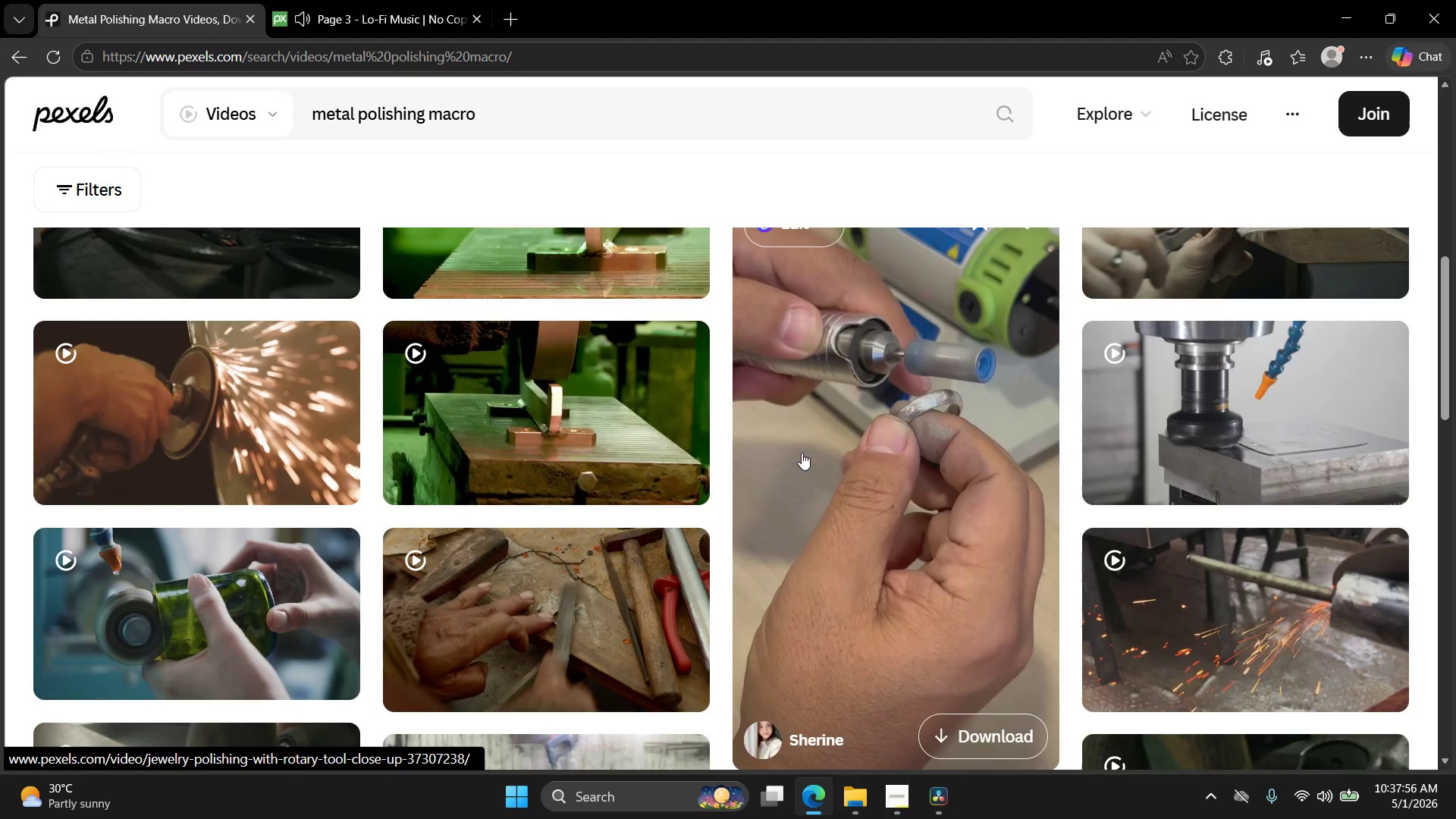 
scroll: coordinate [606, 452], scroll_direction: up, amount: 15.0
 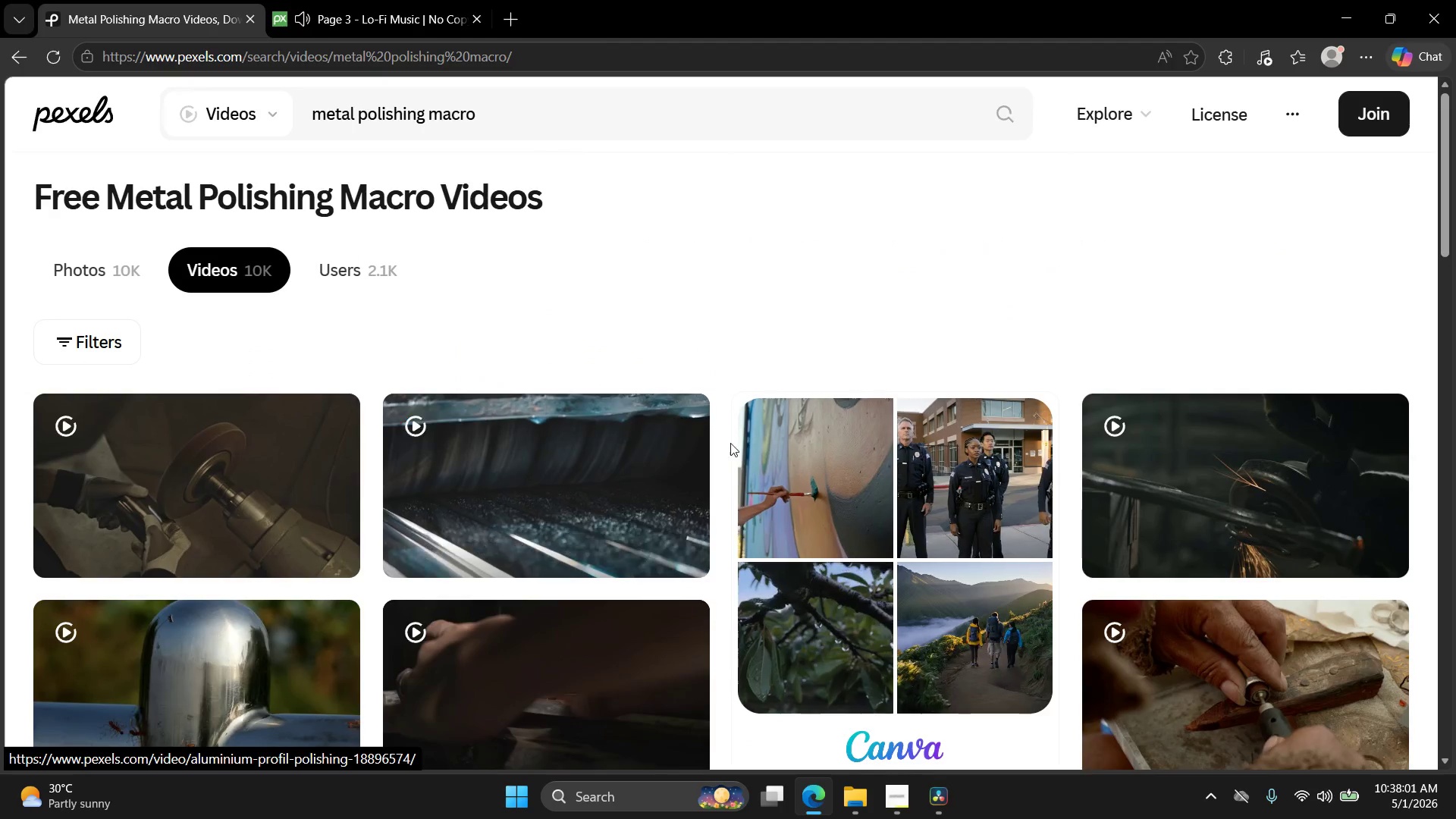 
scroll: coordinate [764, 463], scroll_direction: down, amount: 21.0
 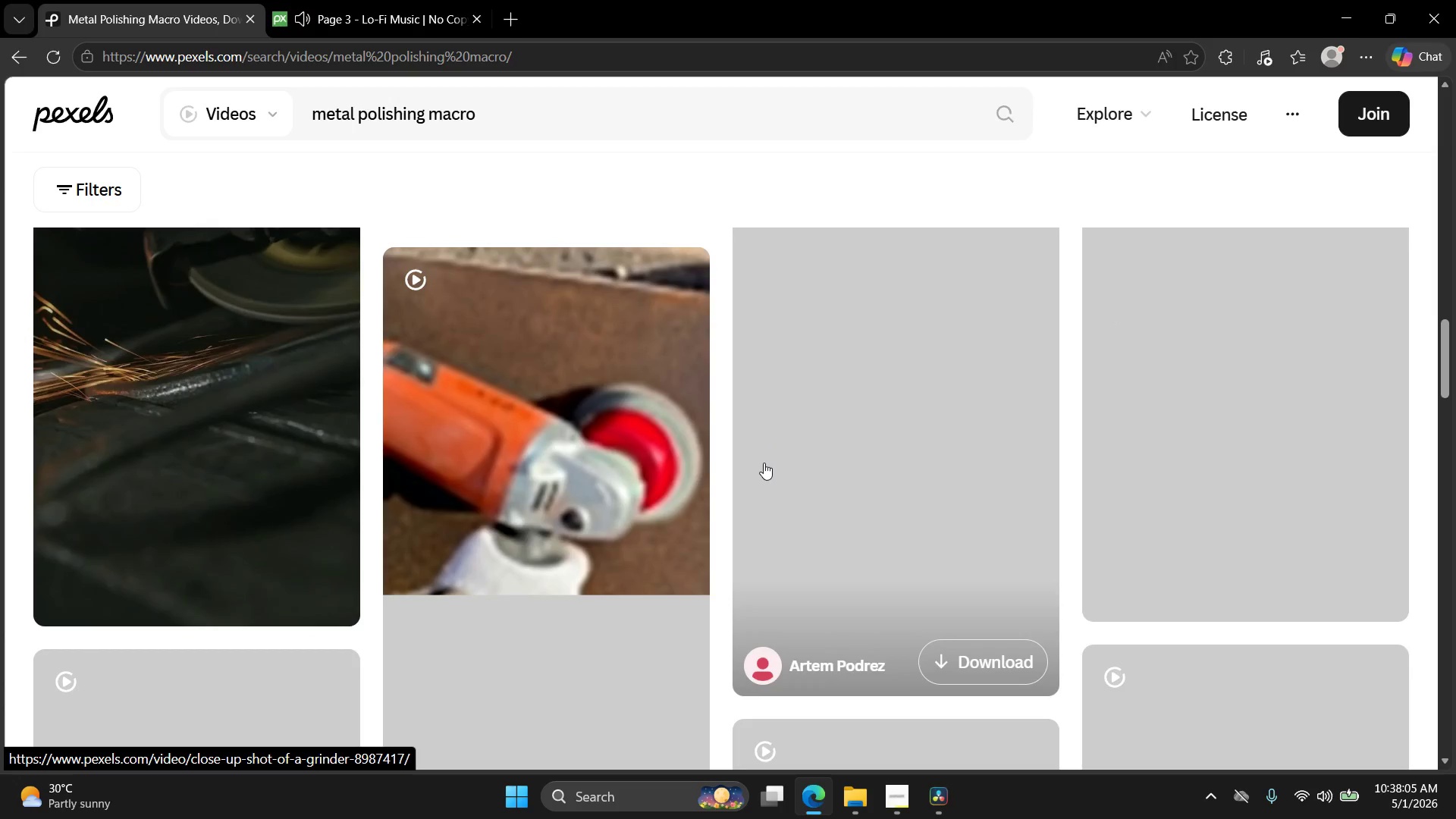 
scroll: coordinate [762, 464], scroll_direction: up, amount: 3.0
 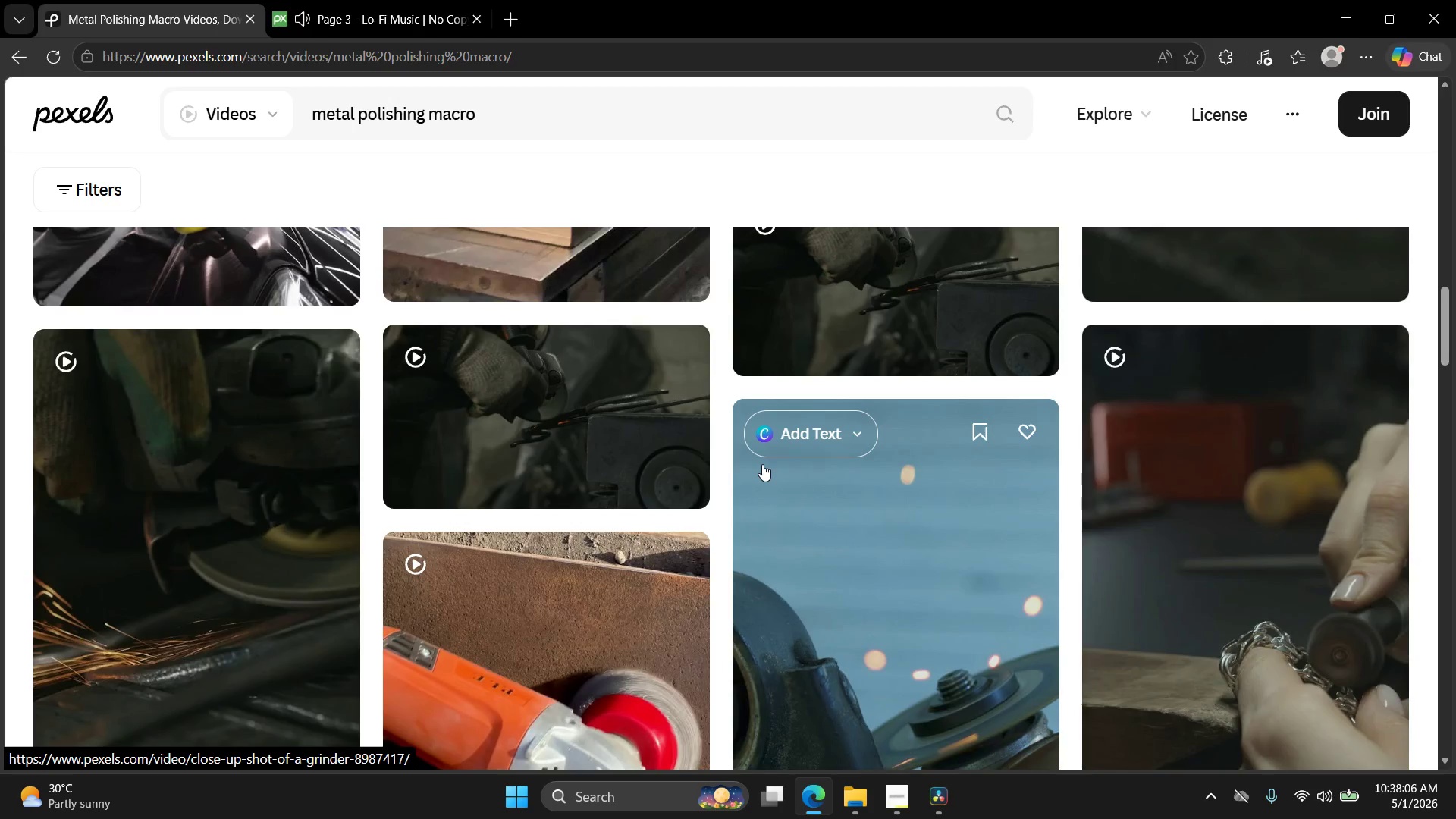 
scroll: coordinate [293, 479], scroll_direction: down, amount: 13.0
 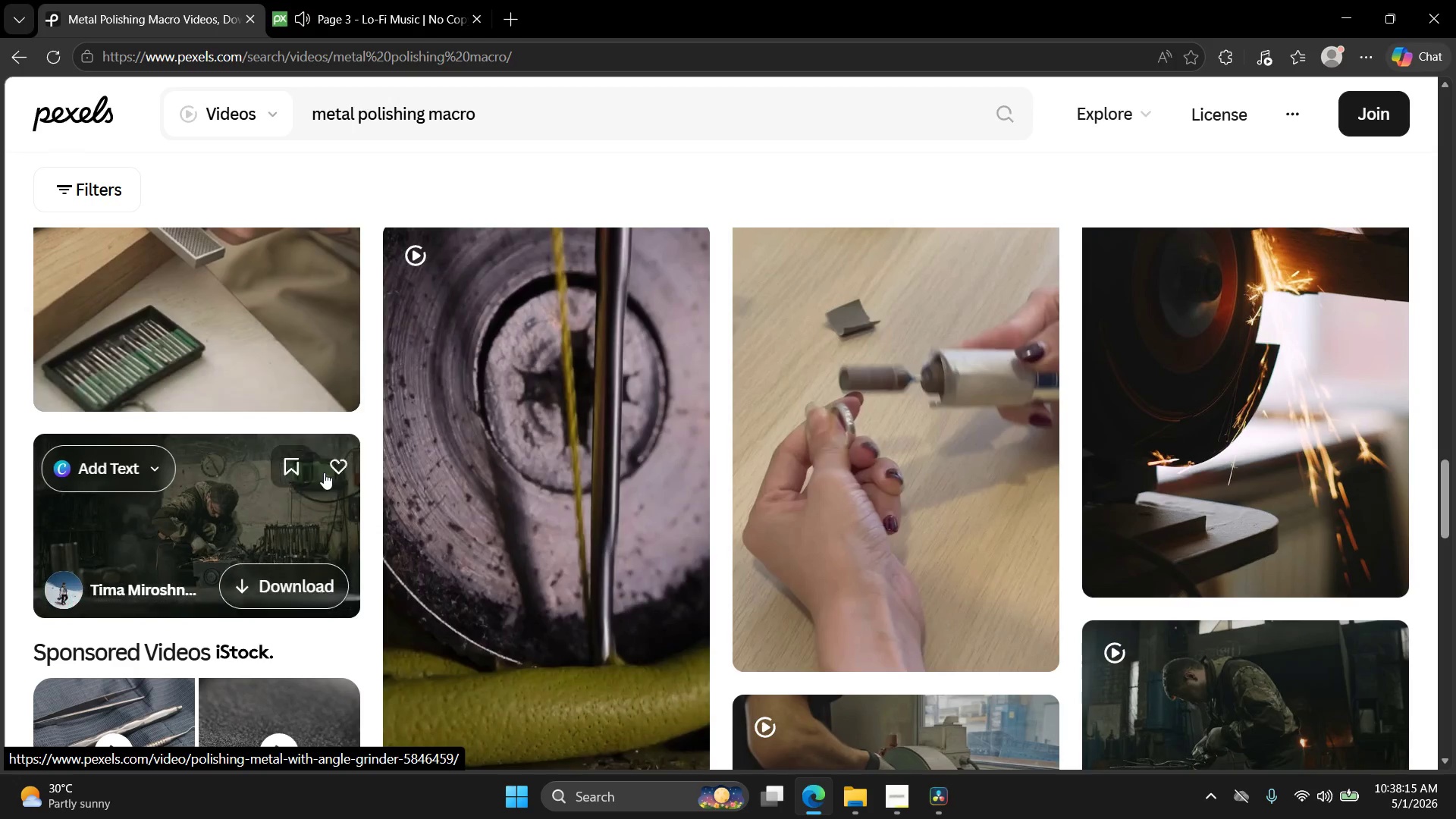 
scroll: coordinate [748, 460], scroll_direction: down, amount: 20.0
 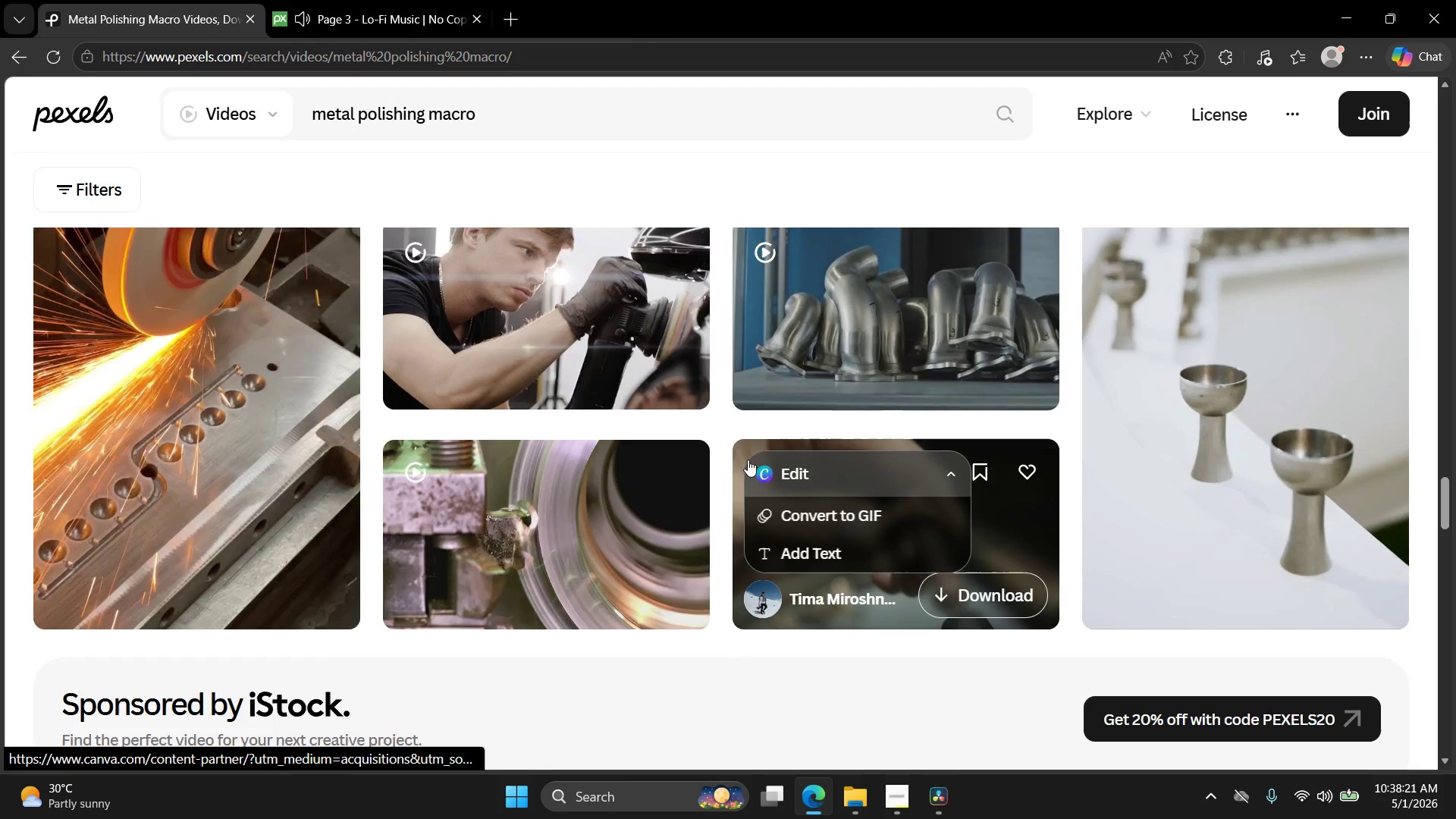 
scroll: coordinate [742, 475], scroll_direction: down, amount: 14.0
 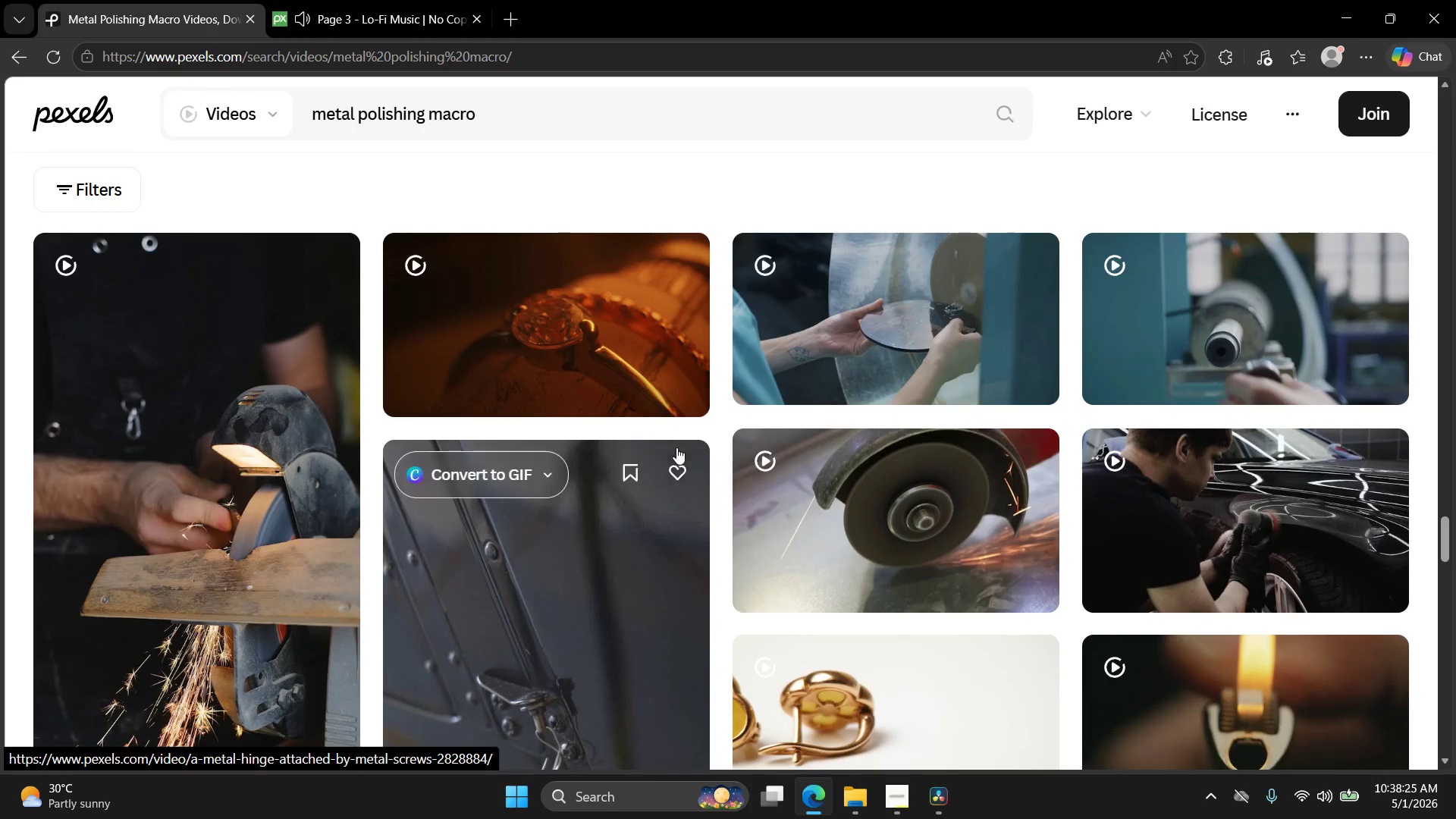 
double_click([496, 116])
 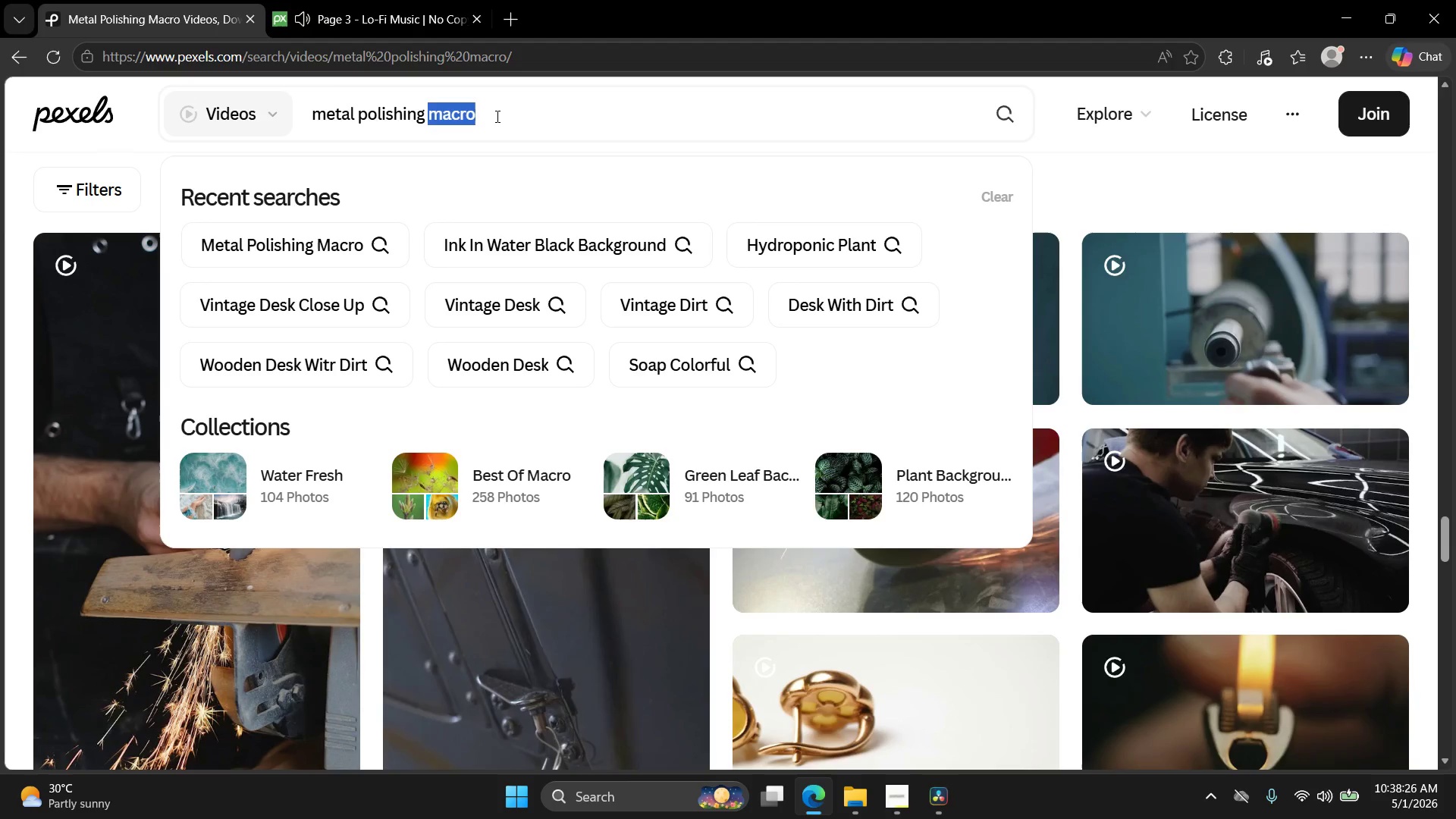 
triple_click([496, 116])
 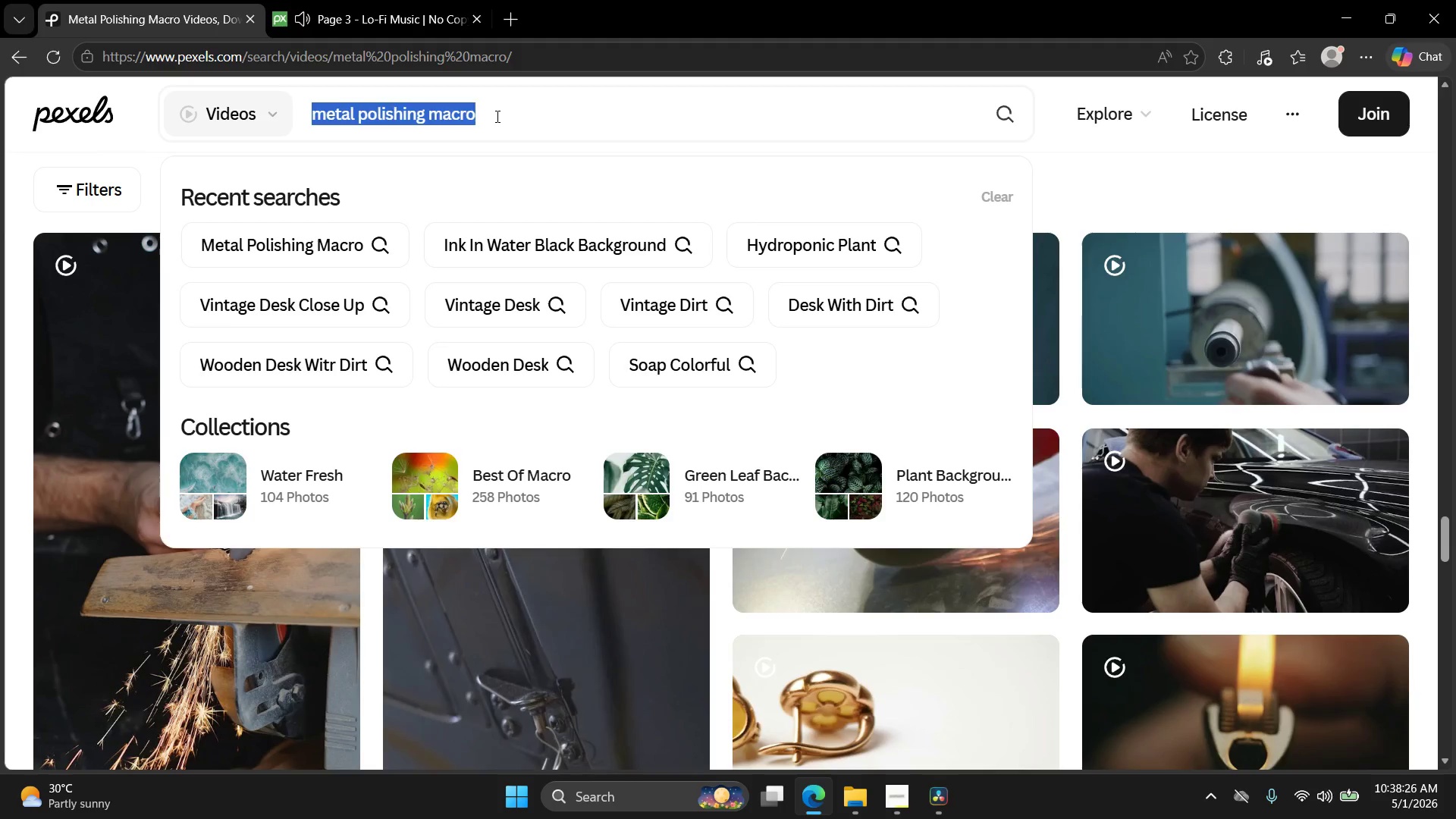 
type(brass polic)
key(Backspace)
type(shing close up)
 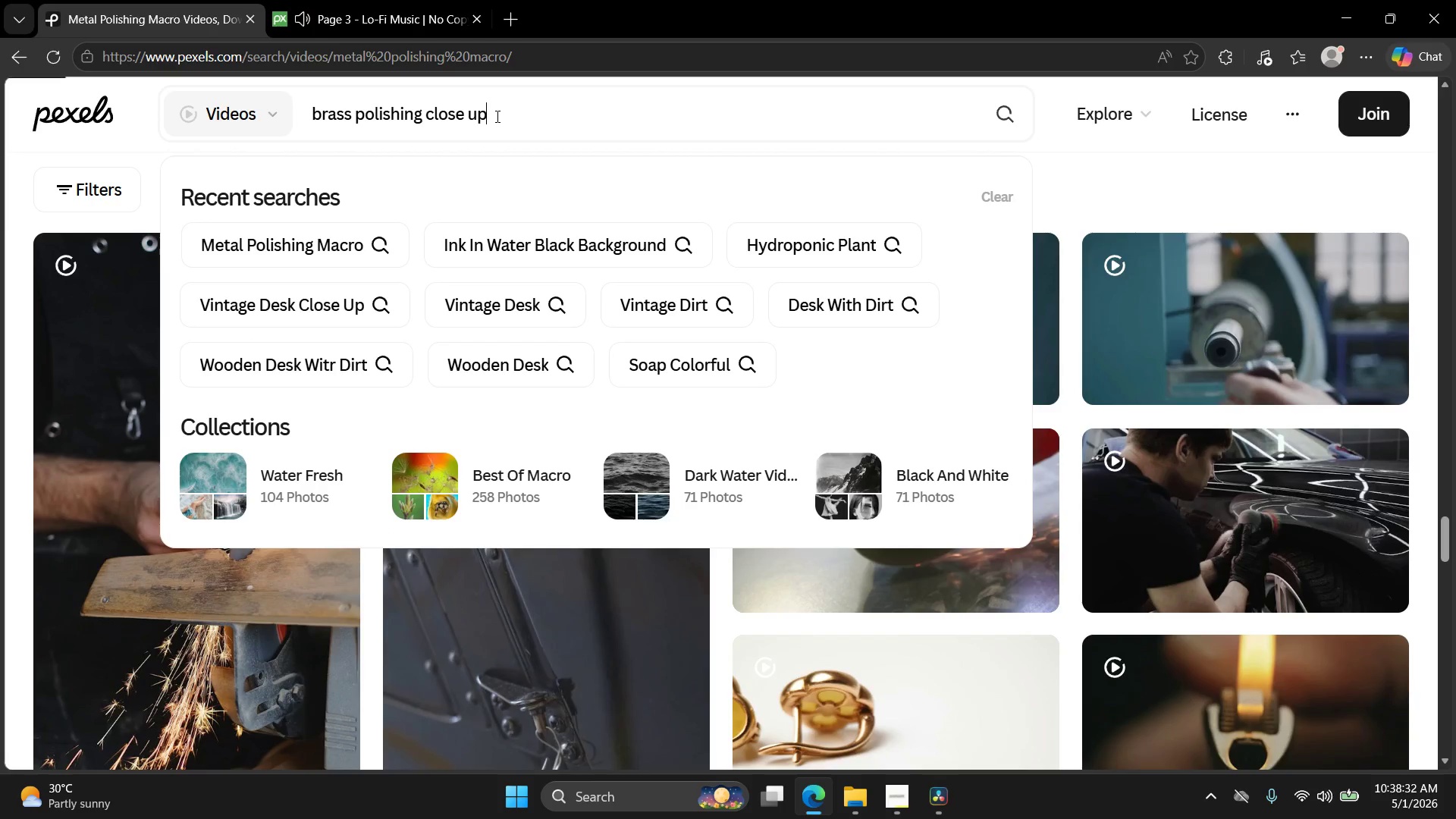 
key(Enter)
 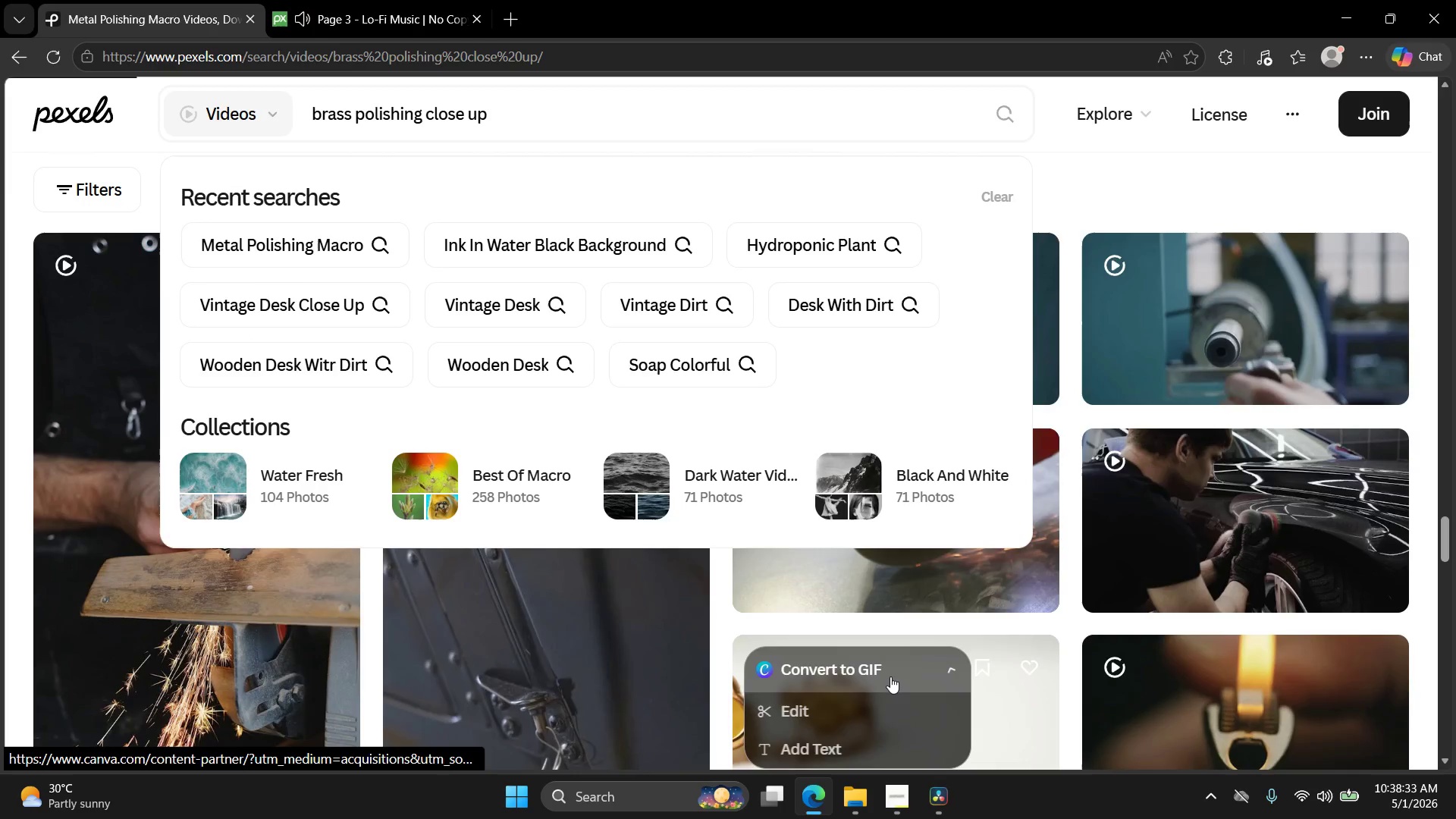 
left_click([406, 20])
 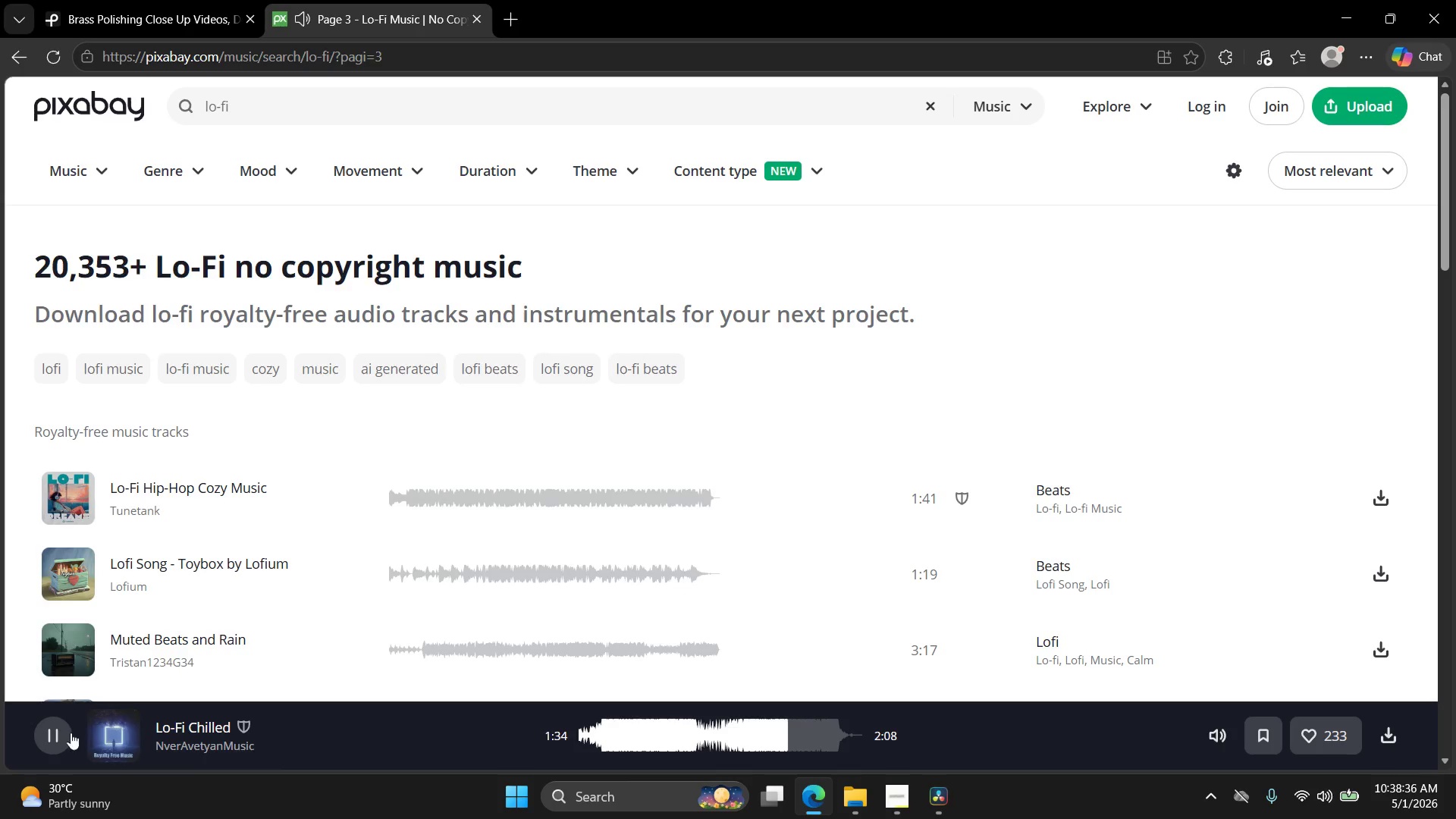 
left_click([114, 0])
 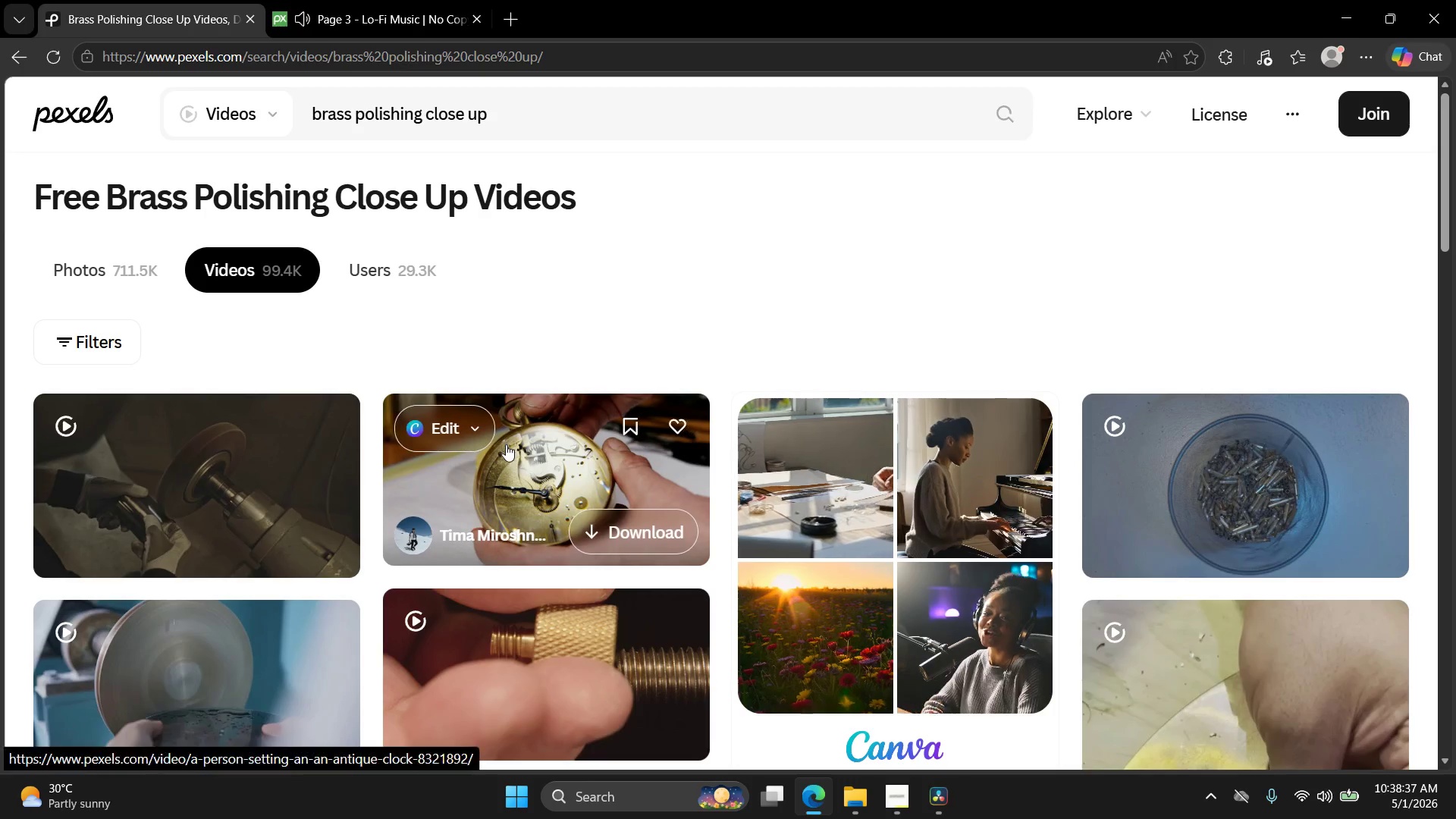 
scroll: coordinate [1088, 515], scroll_direction: down, amount: 12.0
 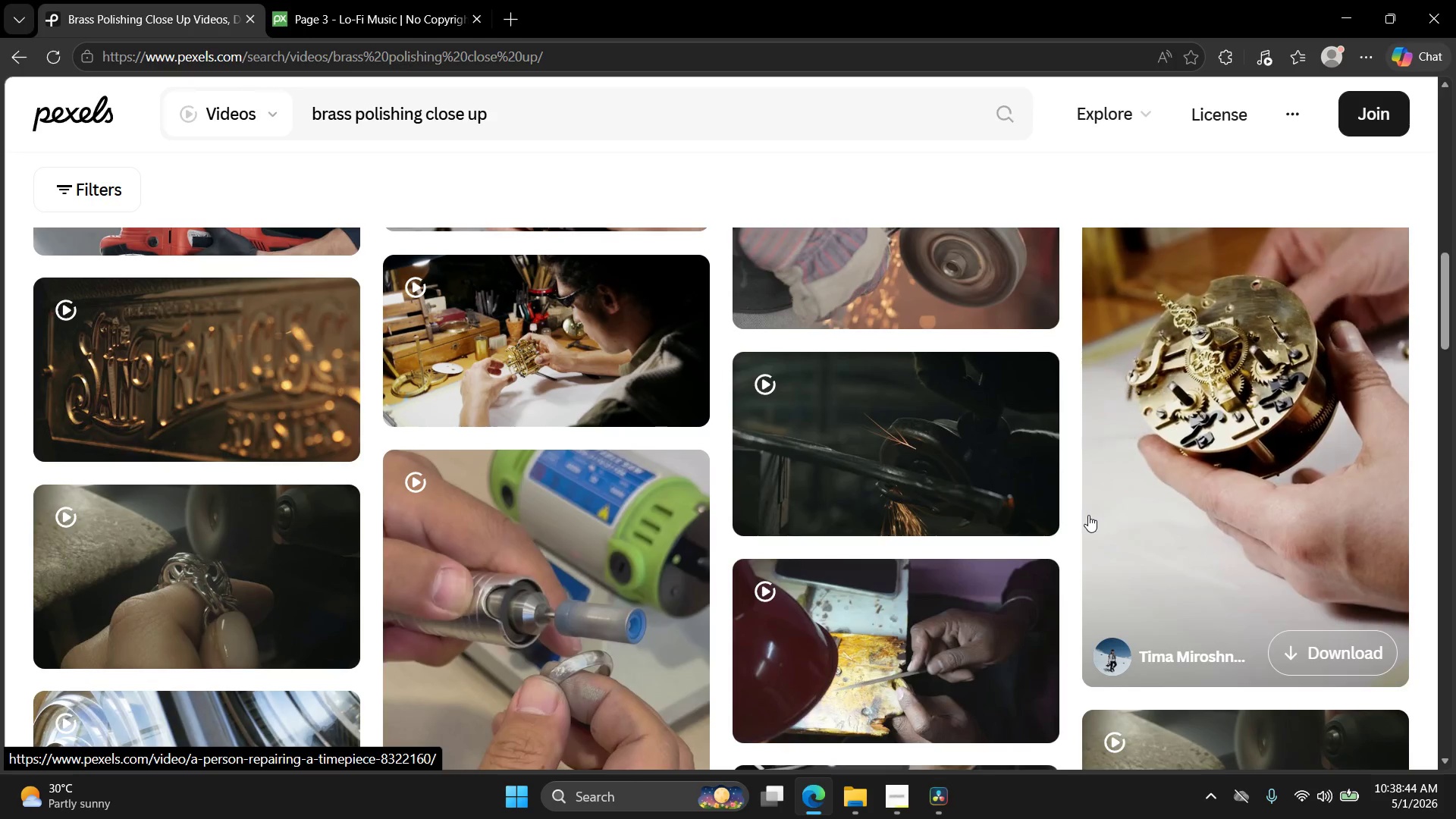 
scroll: coordinate [651, 529], scroll_direction: down, amount: 3.0
 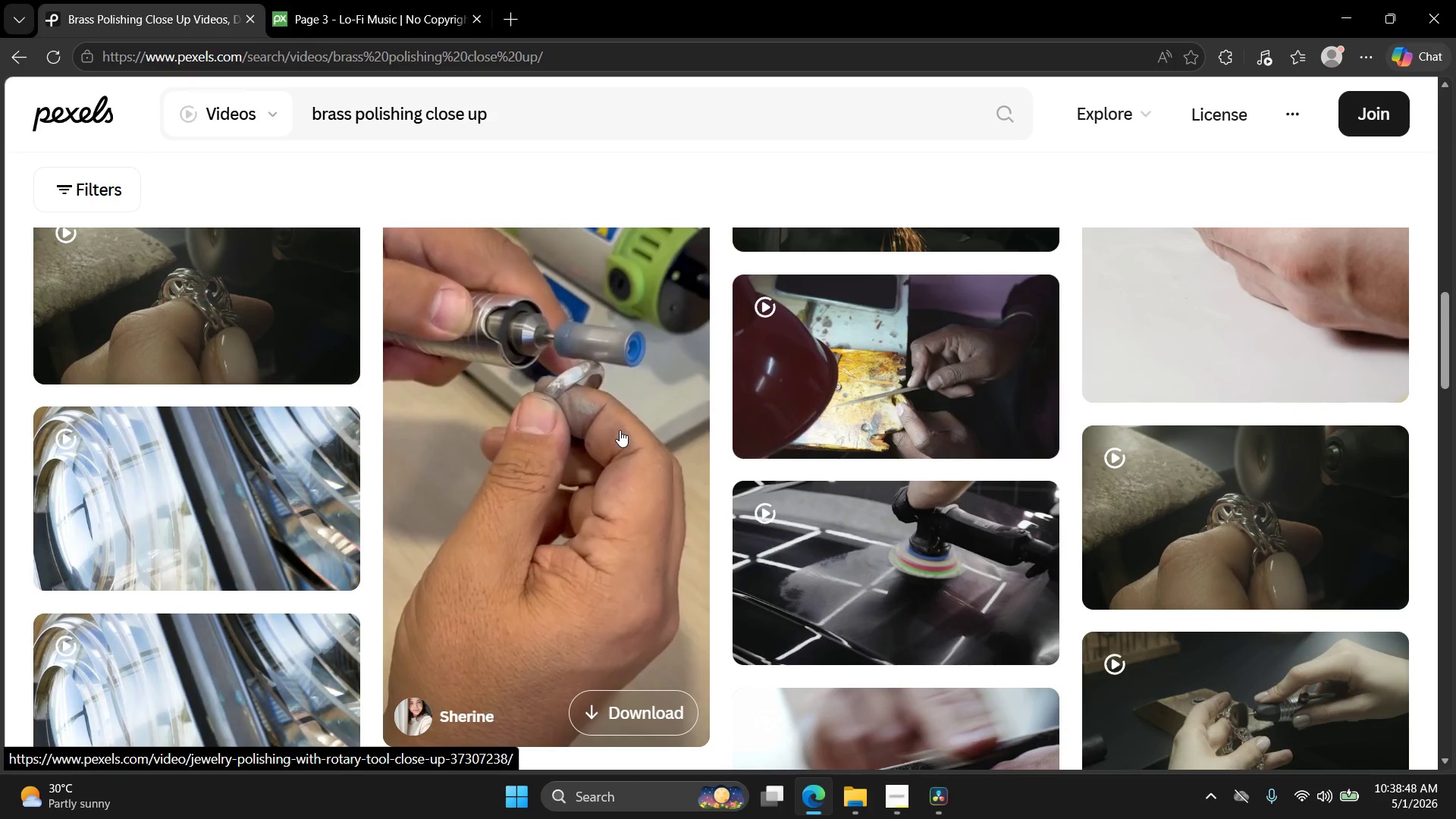 
left_click([620, 430])
 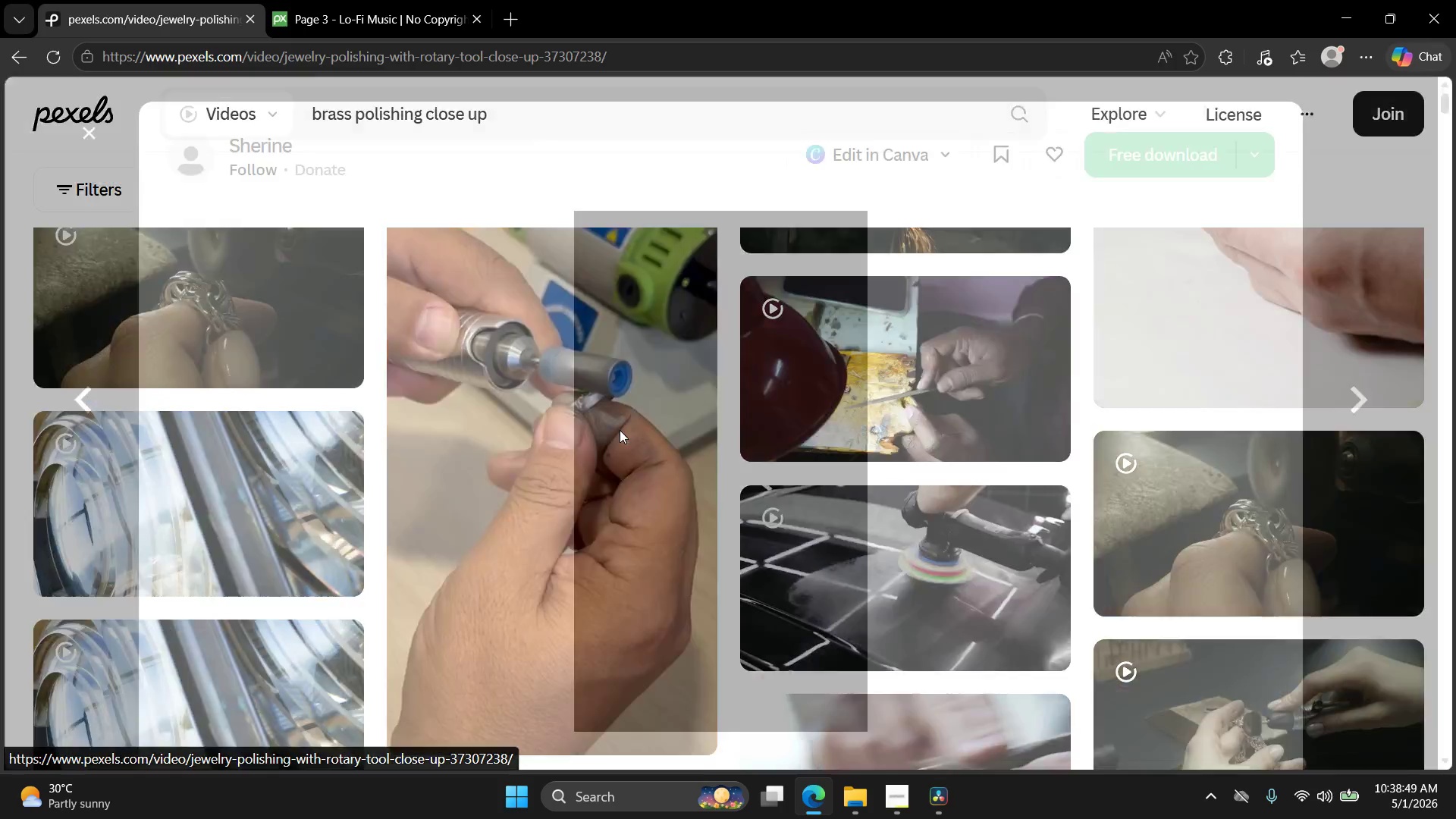 
key(Escape)
 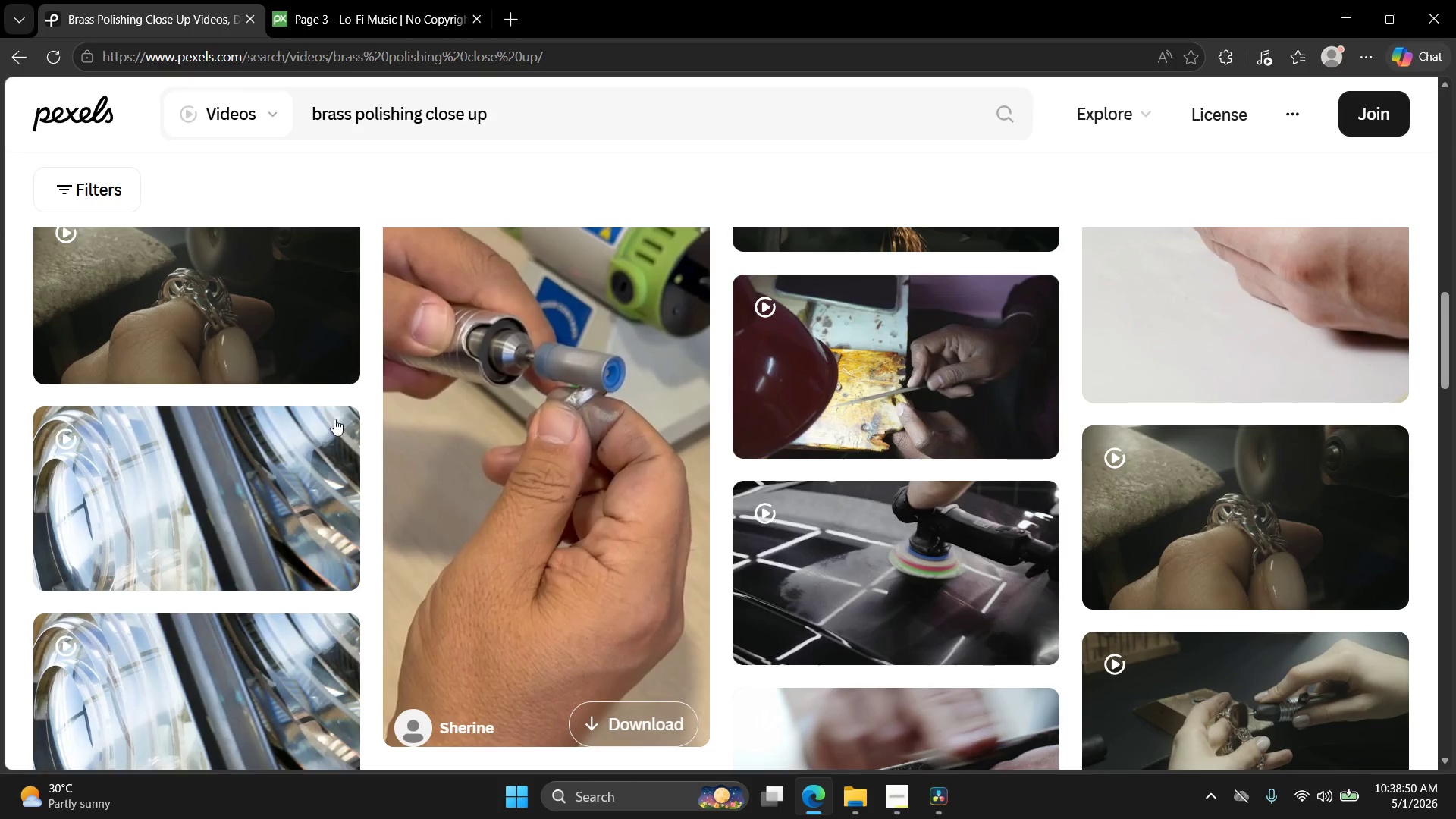 
scroll: coordinate [388, 417], scroll_direction: down, amount: 4.0
 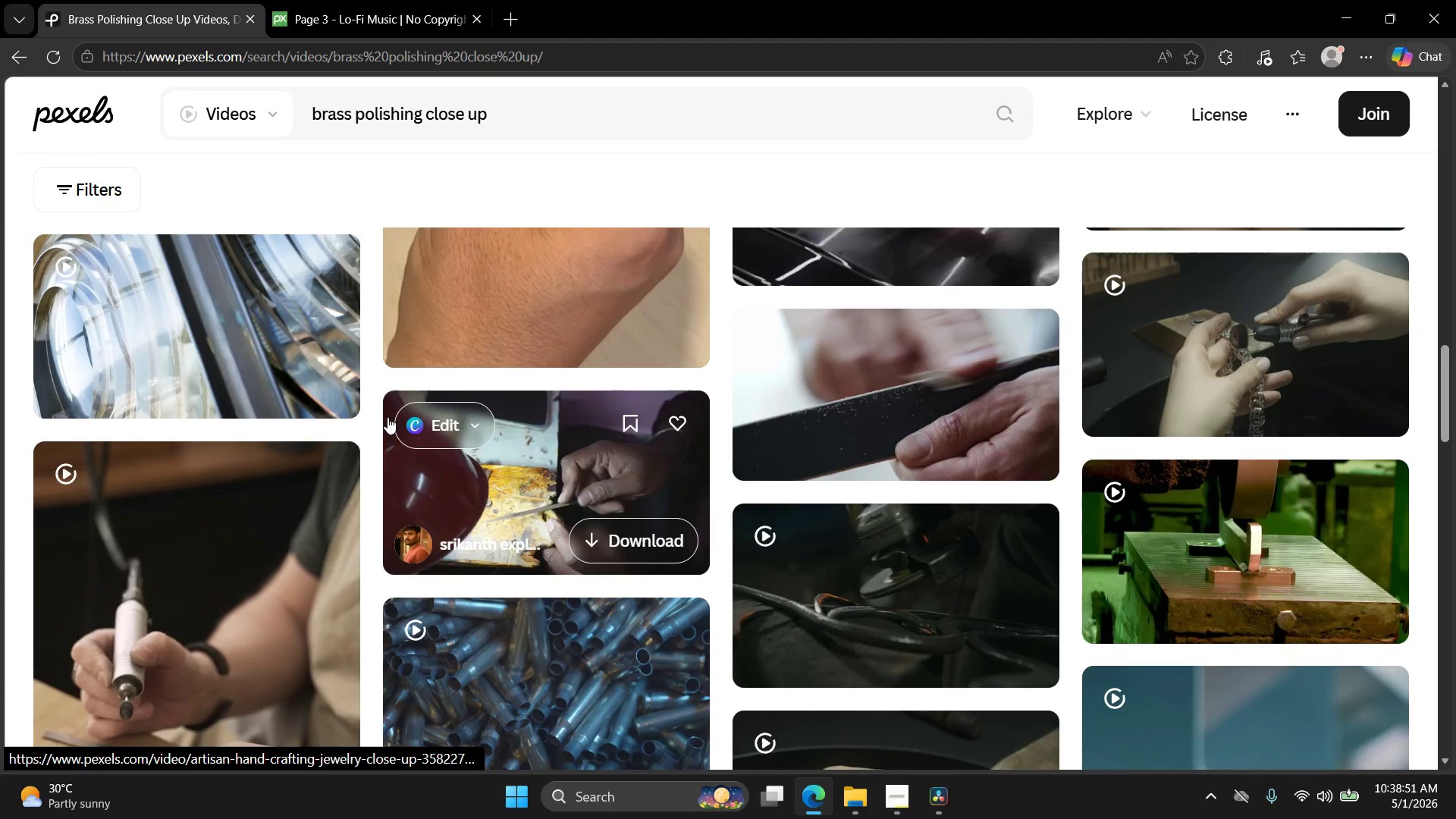 
scroll: coordinate [388, 417], scroll_direction: up, amount: 5.0
 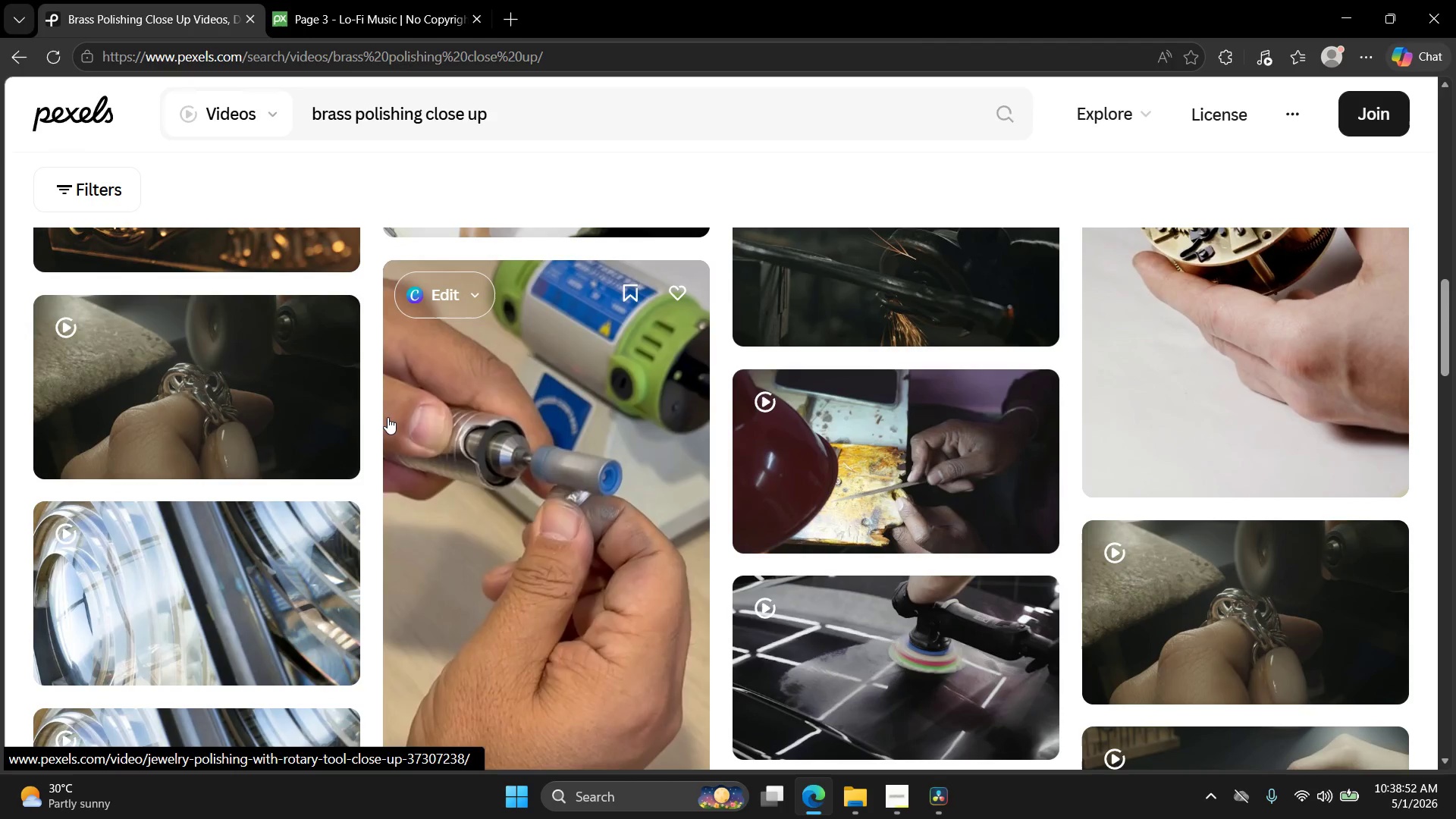 
scroll: coordinate [452, 435], scroll_direction: down, amount: 7.0
 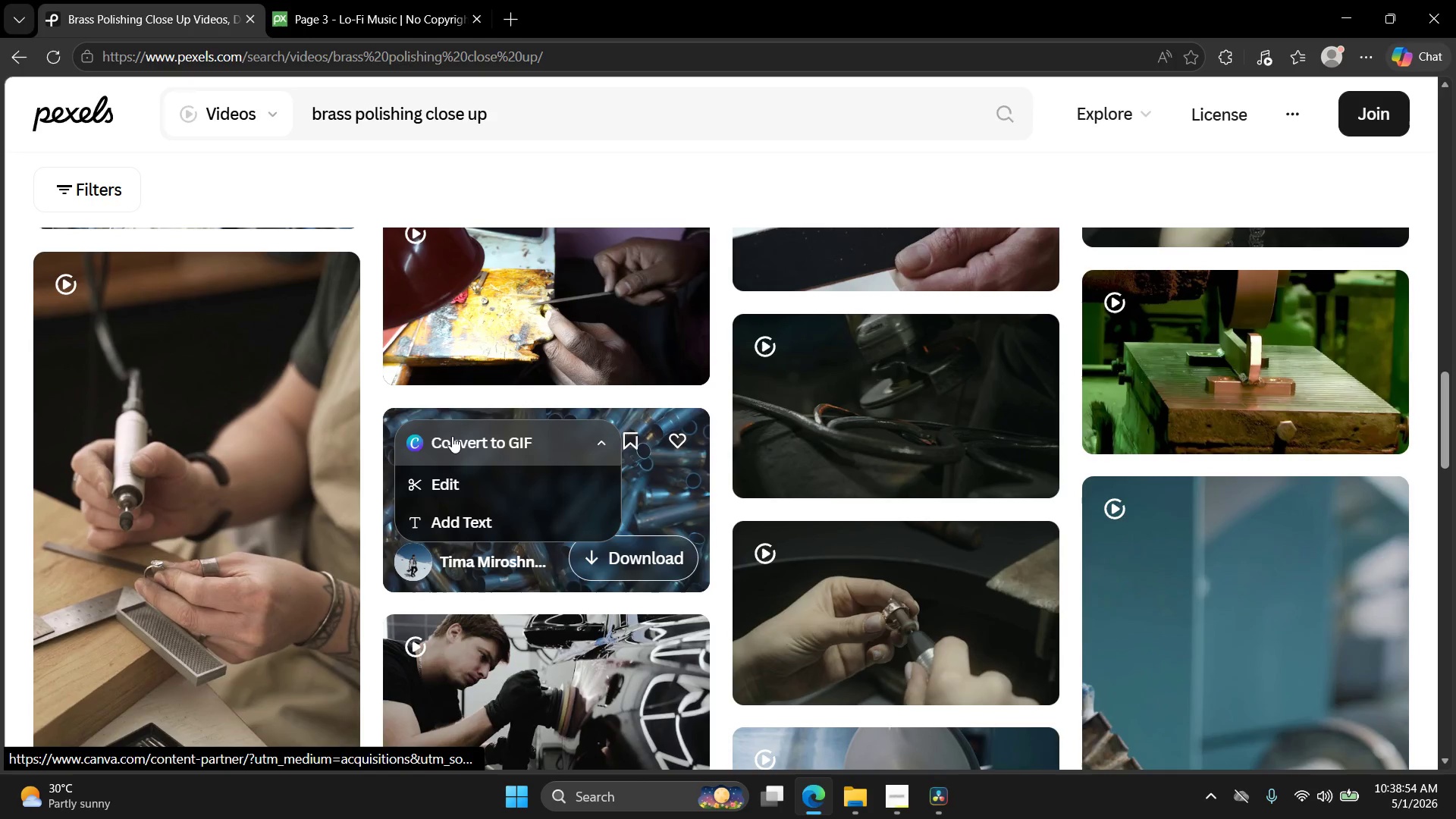 
scroll: coordinate [449, 438], scroll_direction: up, amount: 5.0
 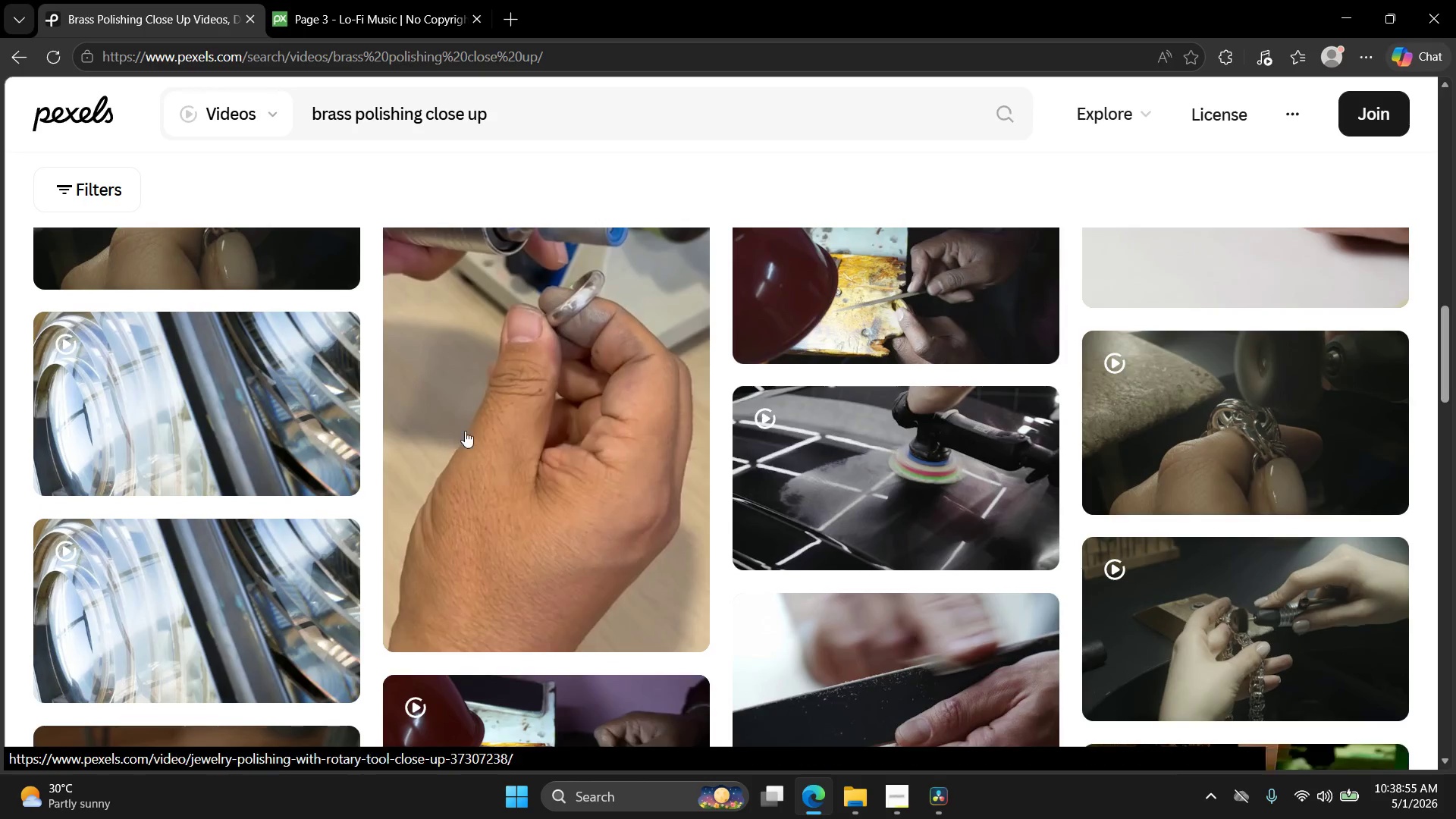 
left_click([540, 372])
 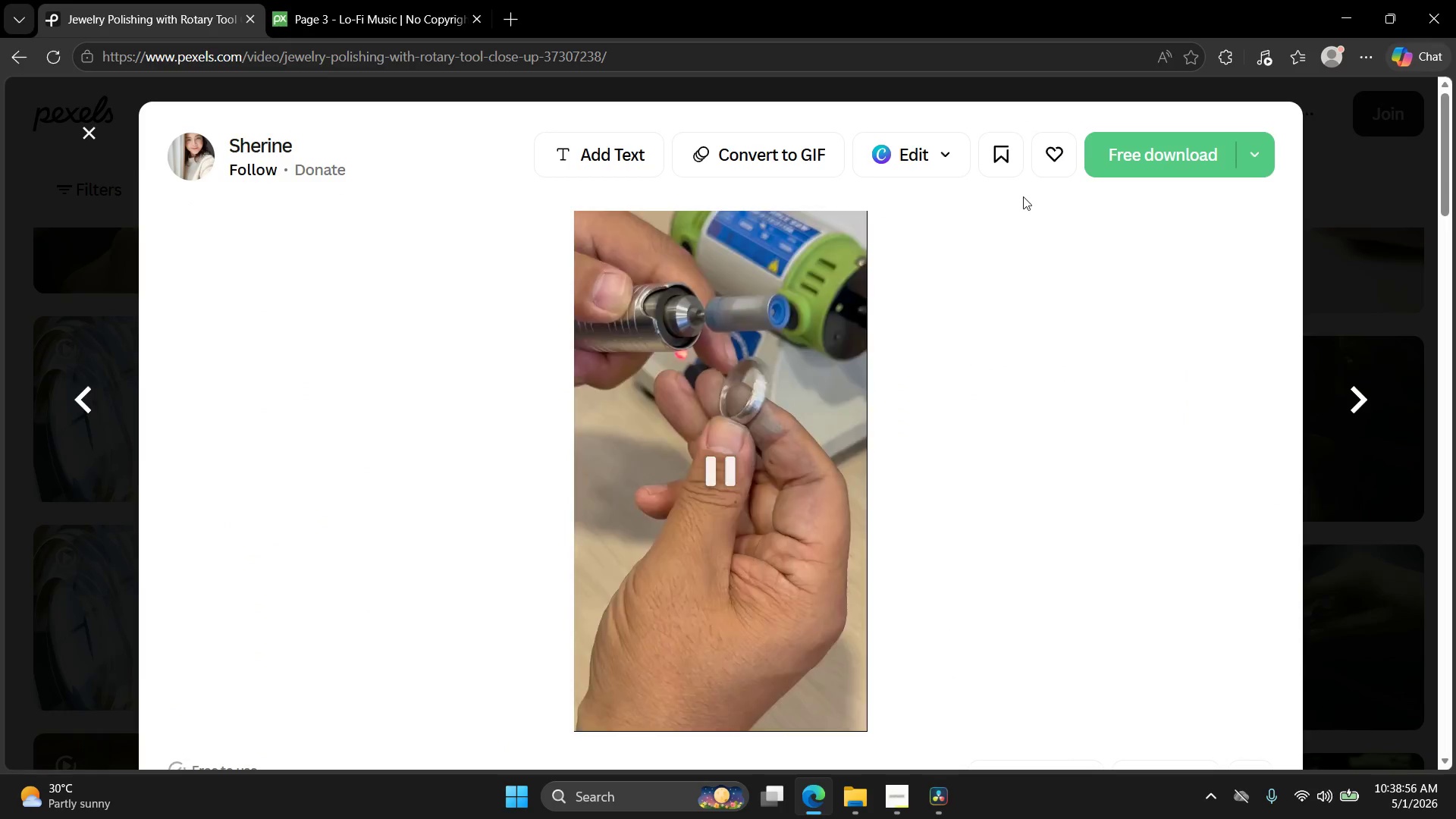 
left_click([1127, 161])